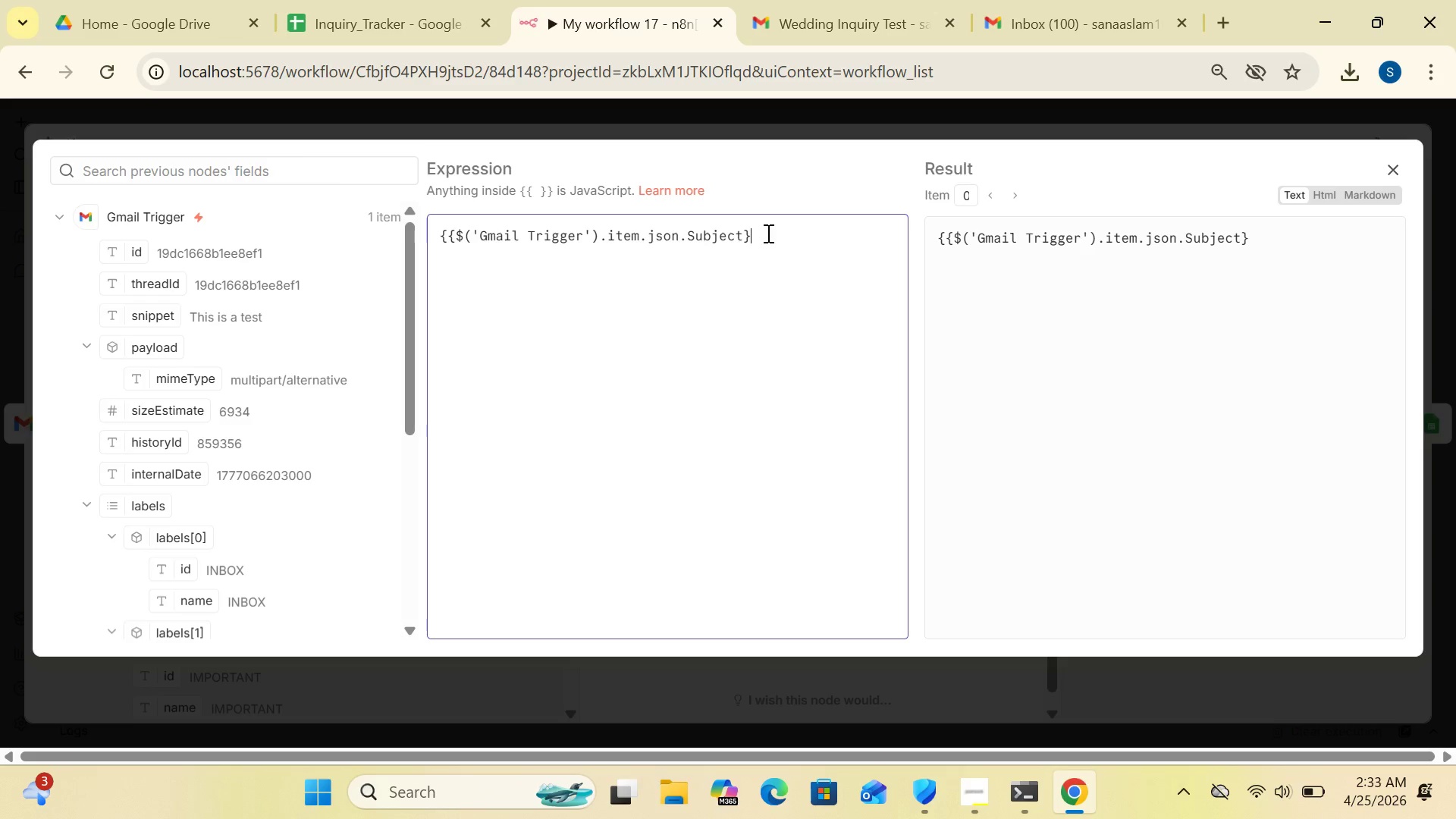 
key(Shift+BracketRight)
 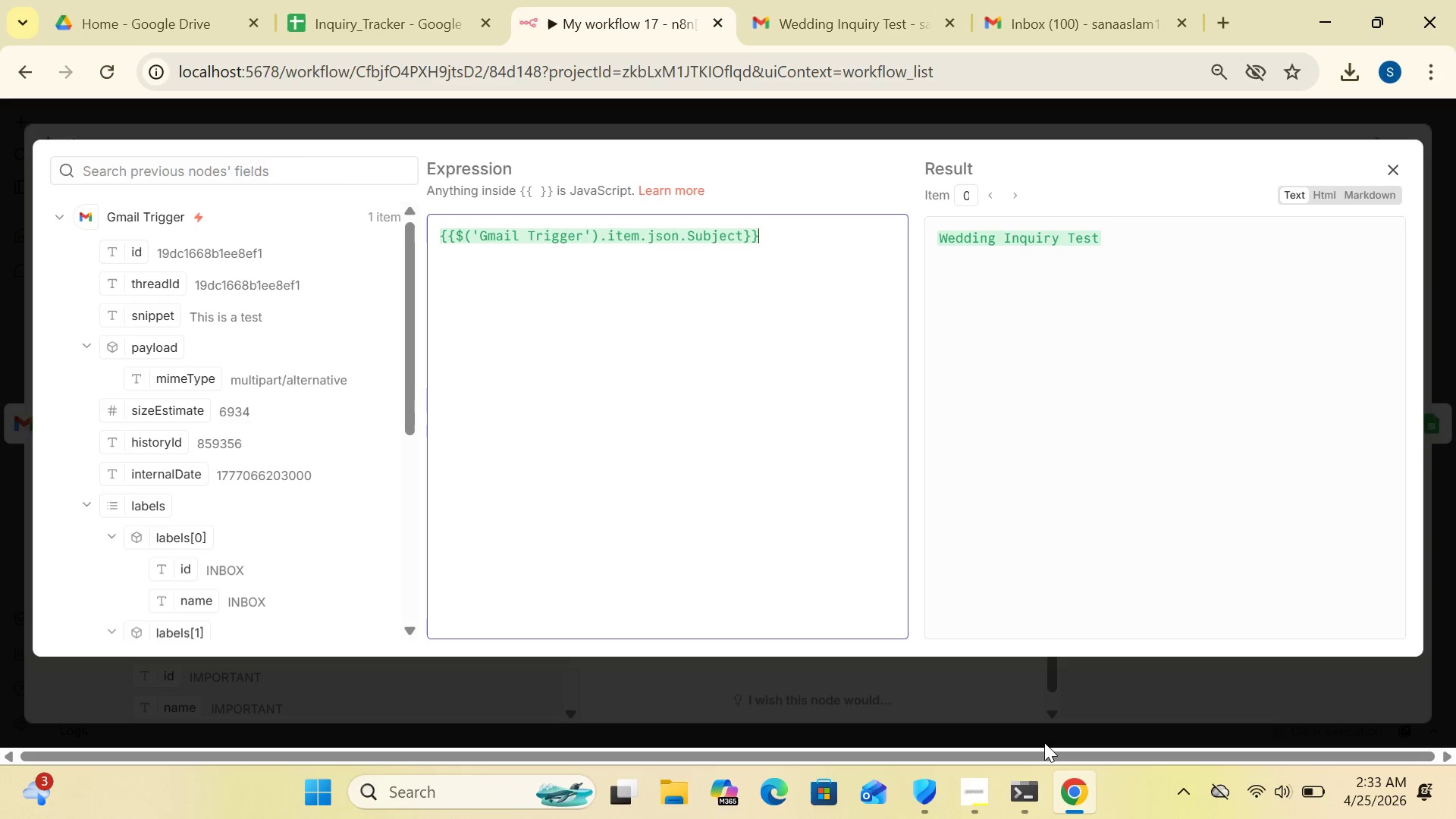 
left_click([984, 793])